 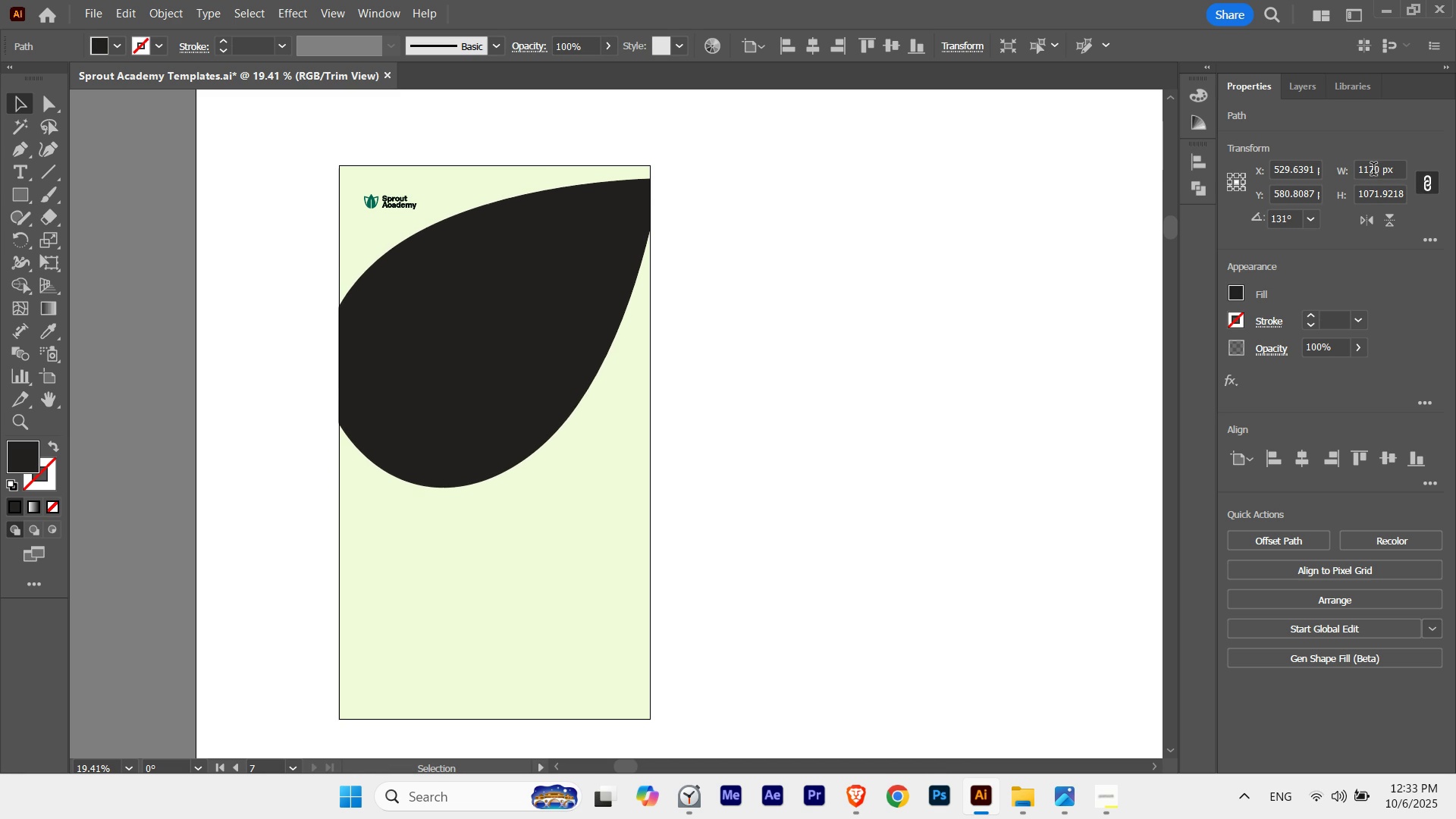 
key(Shift+ArrowDown)
 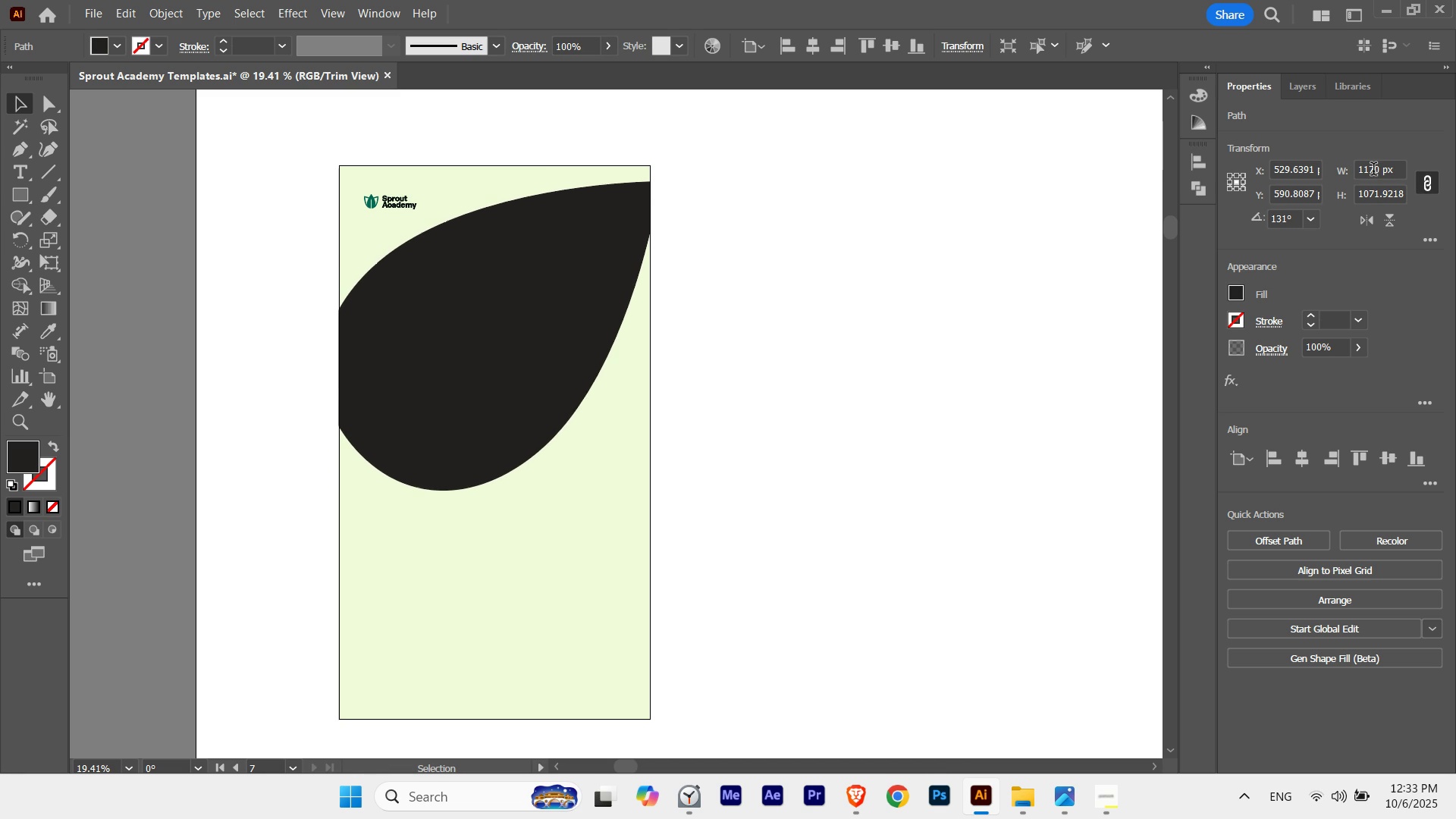 
key(Shift+ArrowUp)
 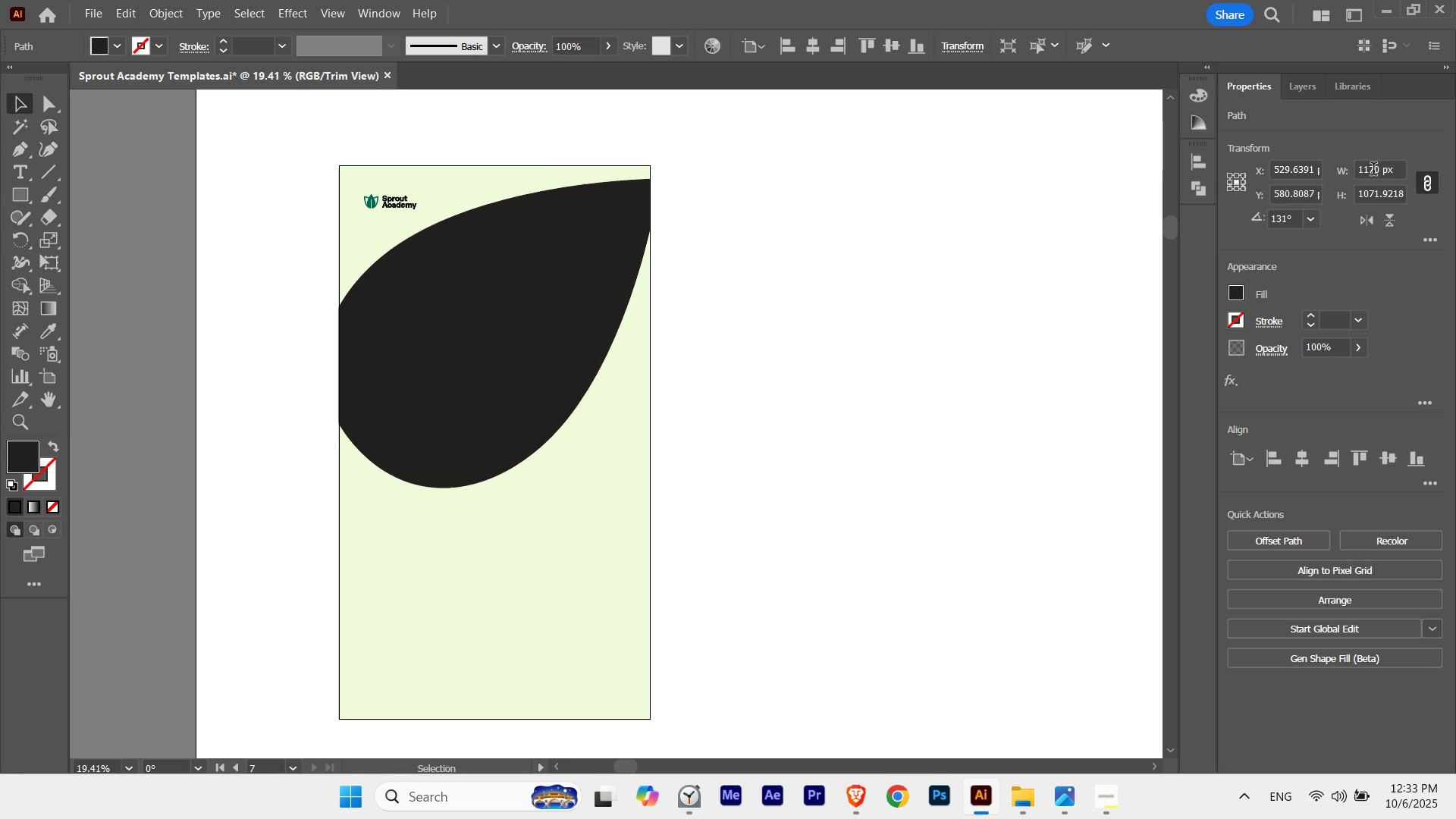 
key(ArrowDown)
 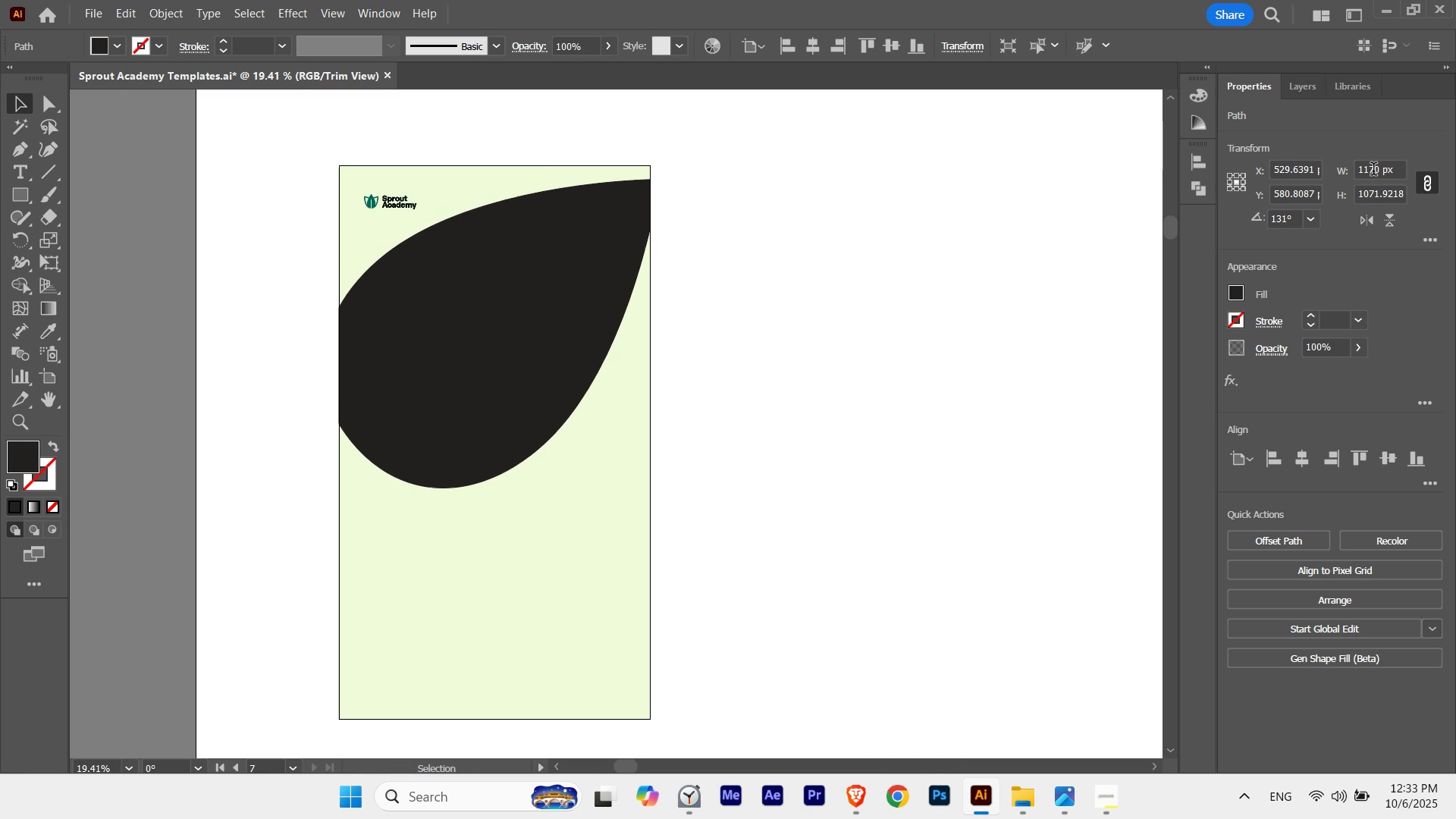 
key(ArrowDown)
 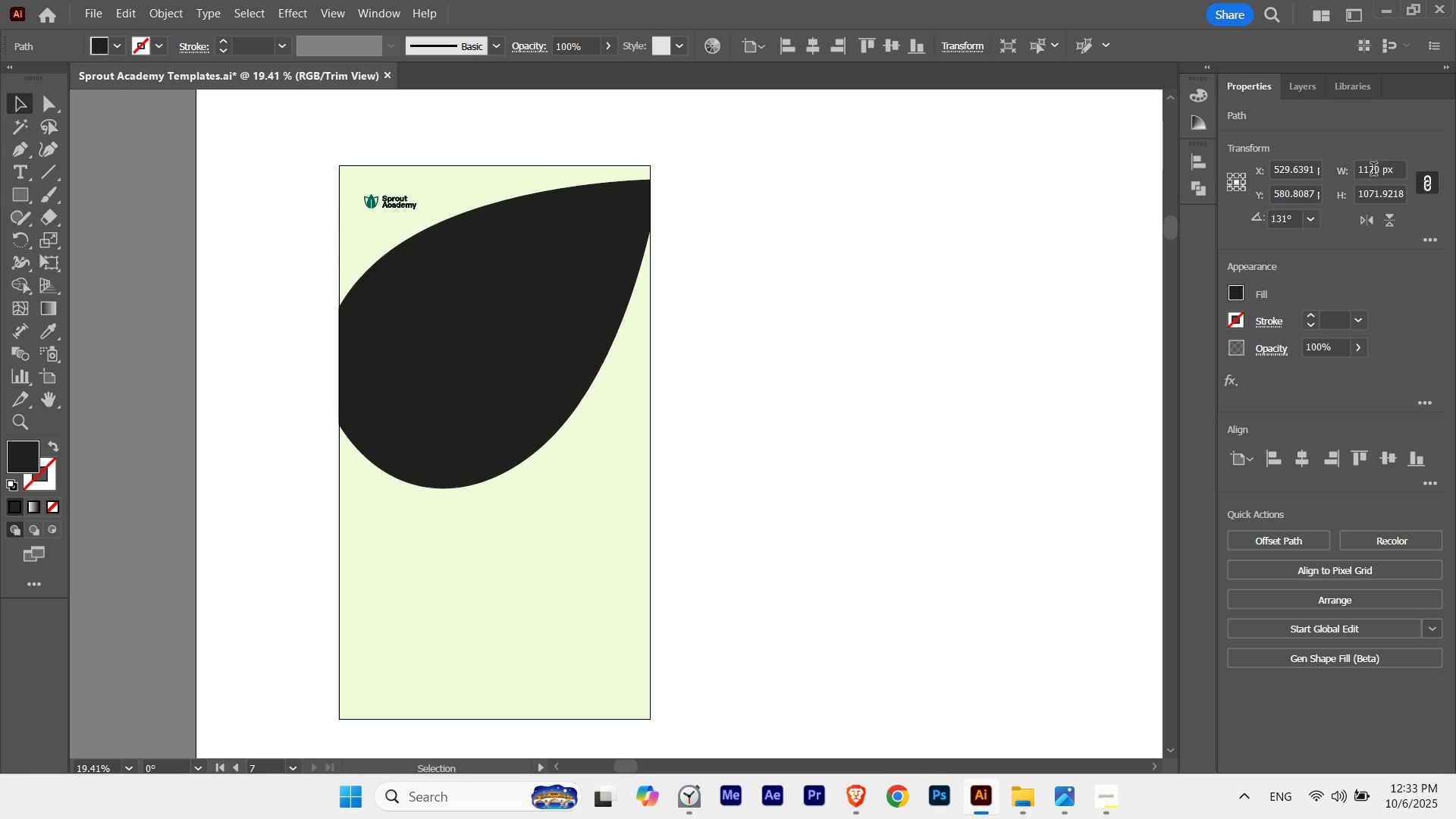 
key(ArrowDown)
 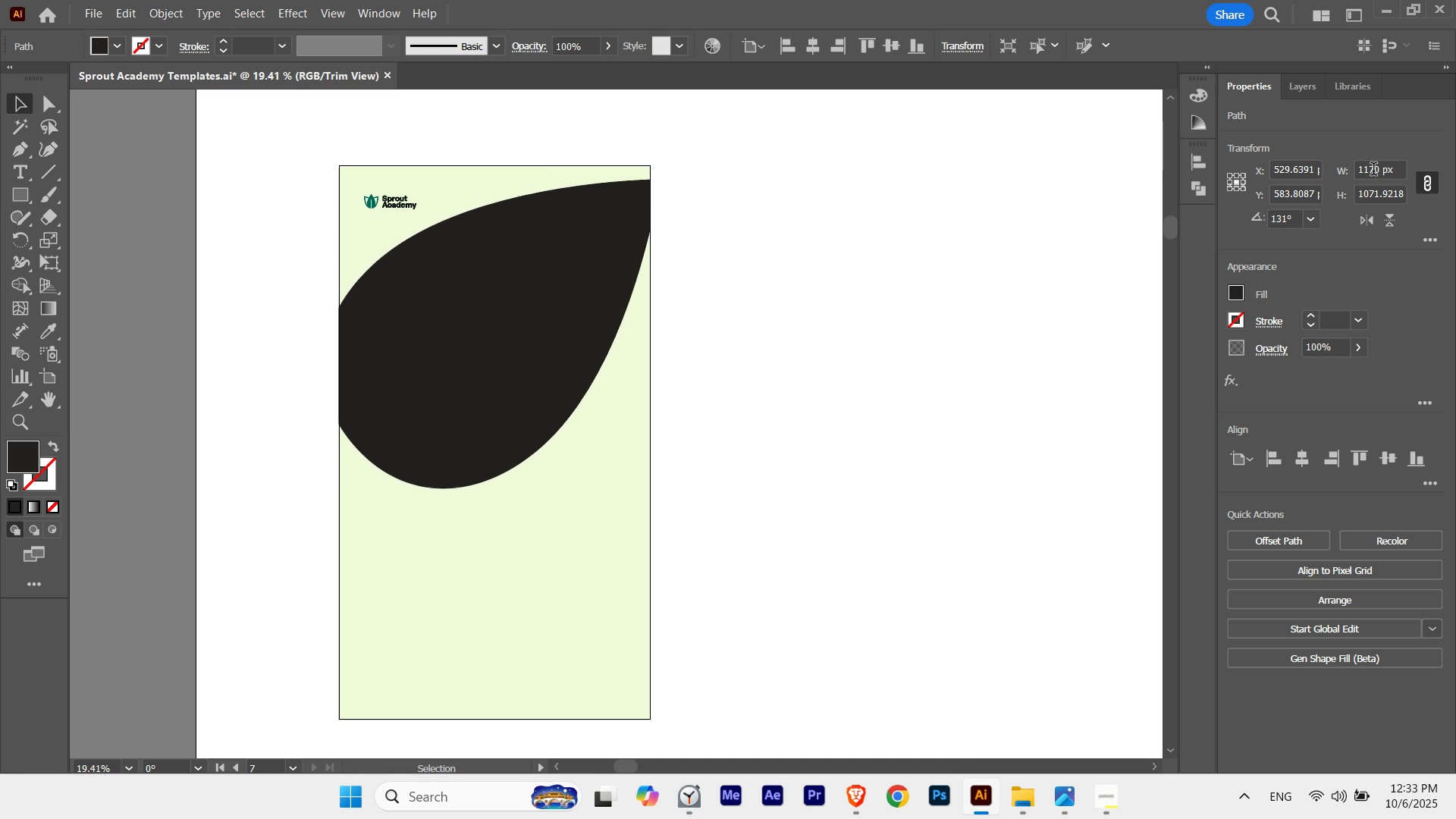 
key(ArrowUp)
 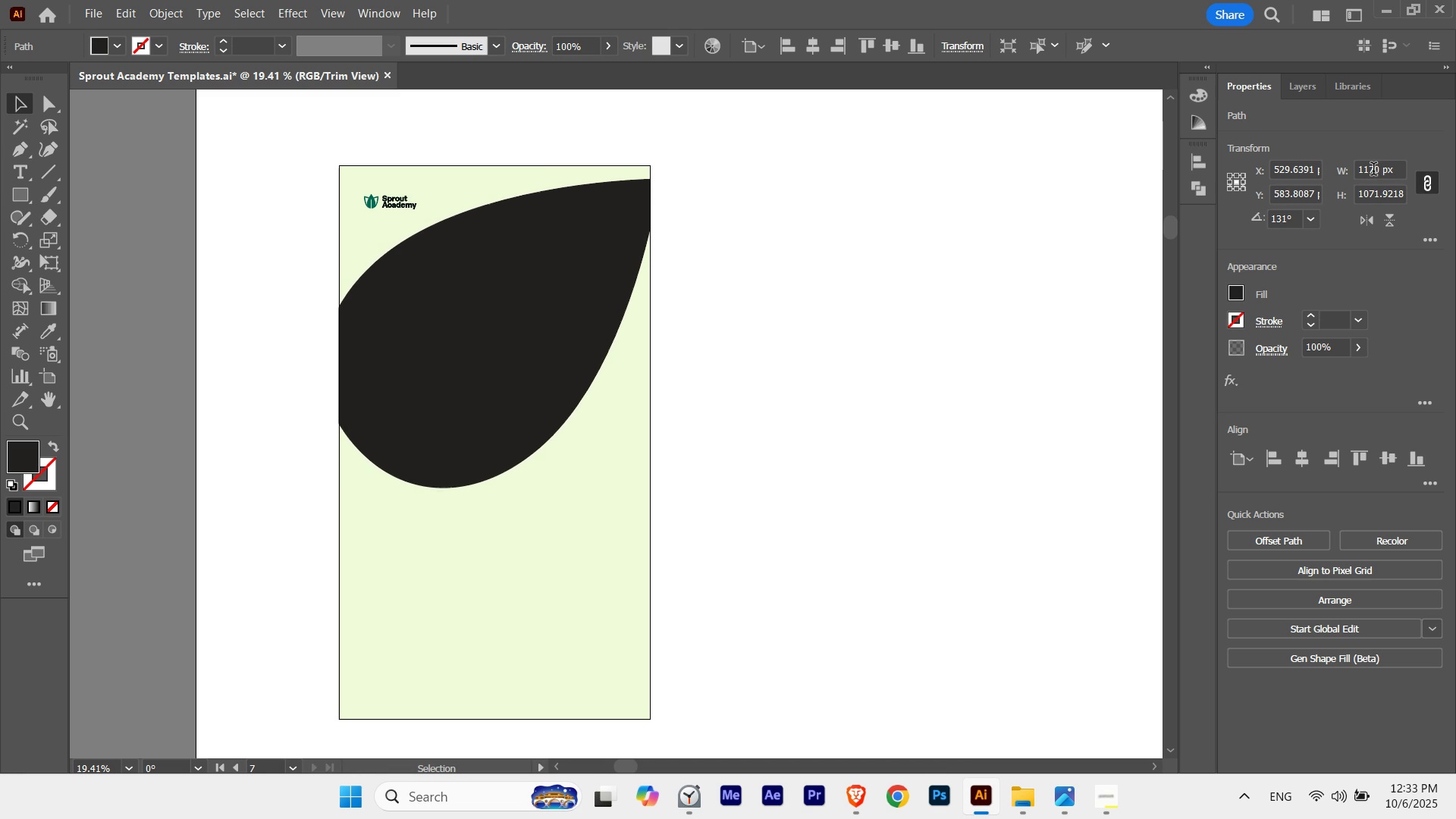 
key(ArrowUp)
 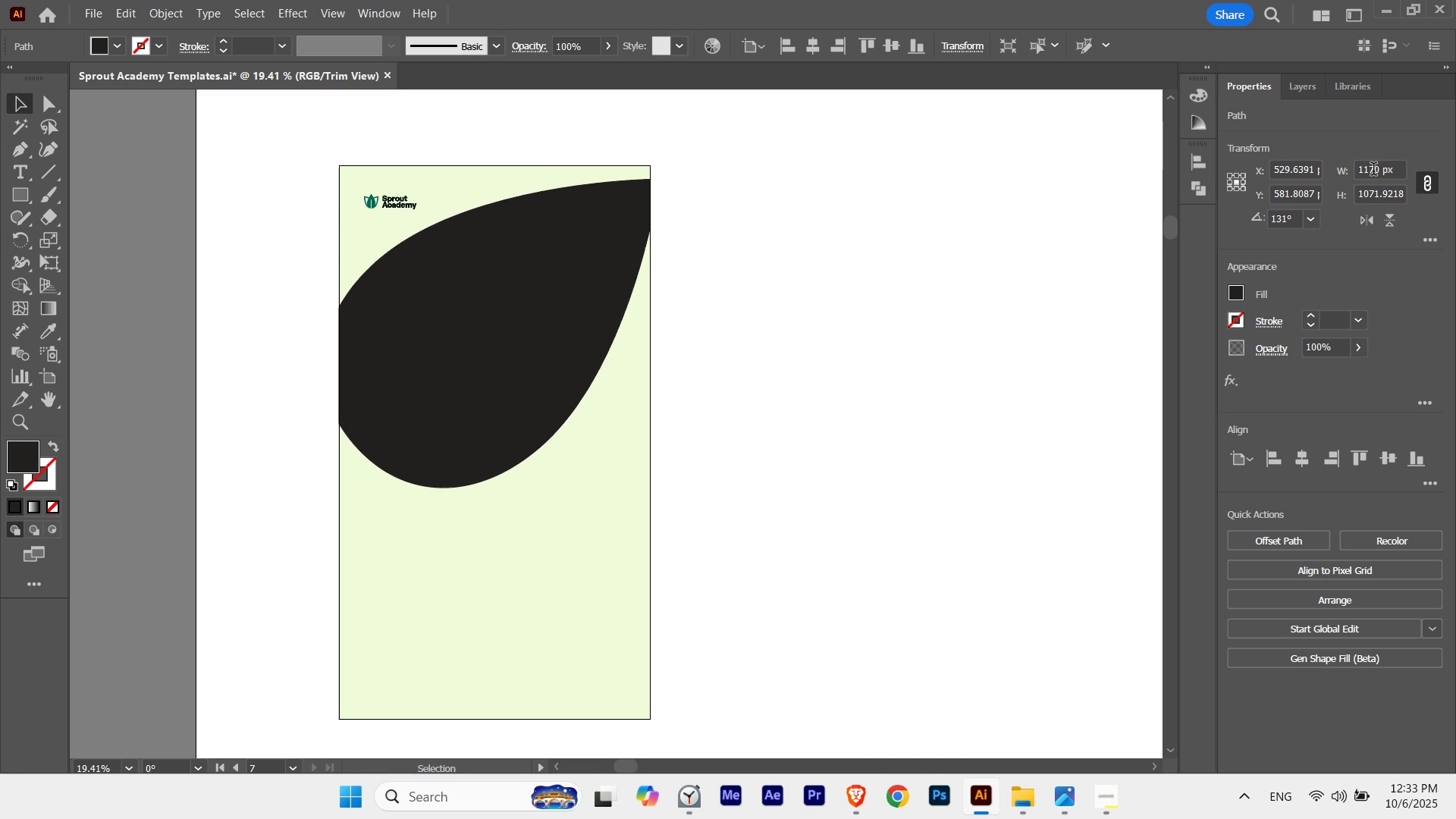 
key(ArrowDown)
 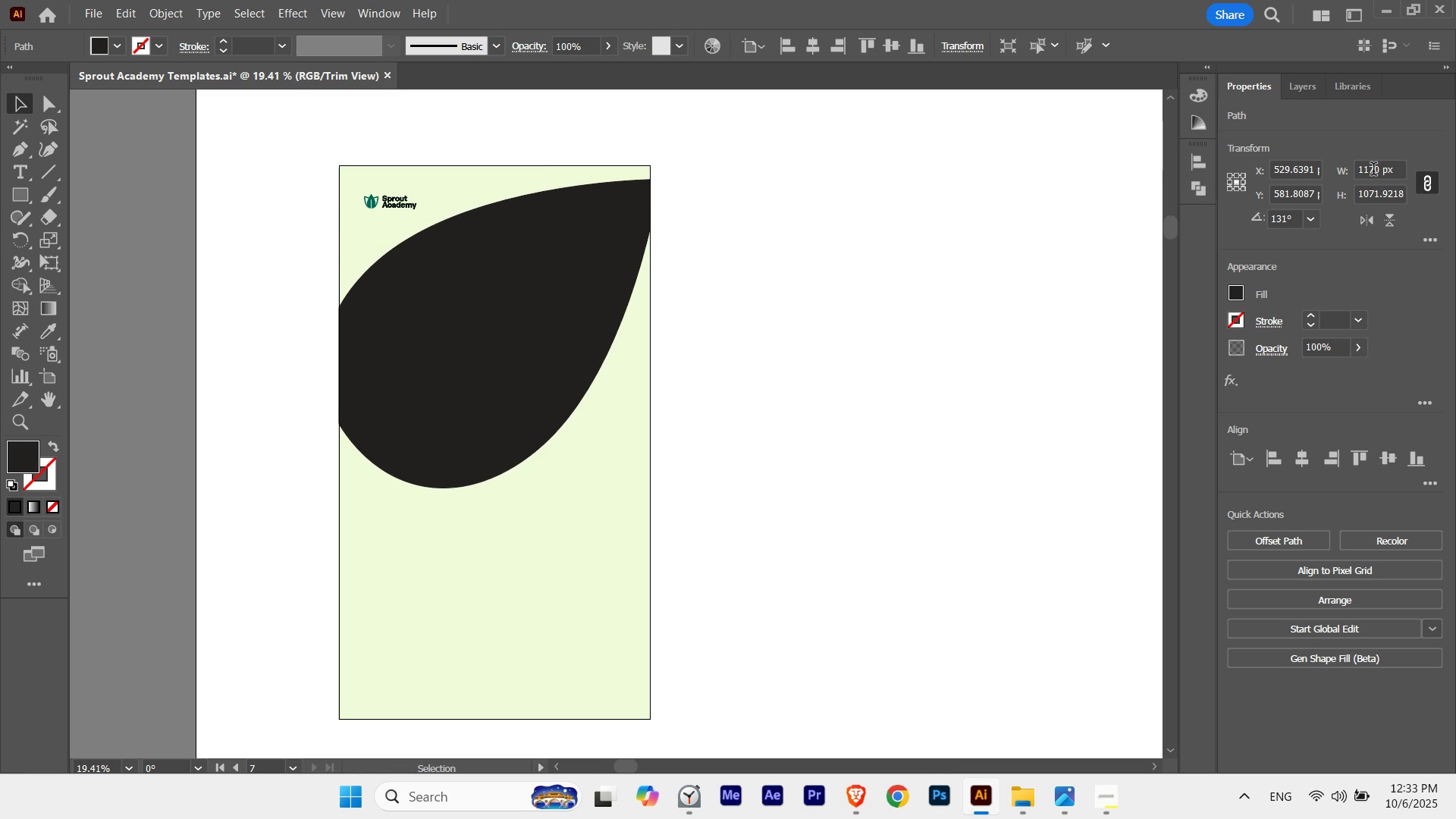 
key(ArrowDown)
 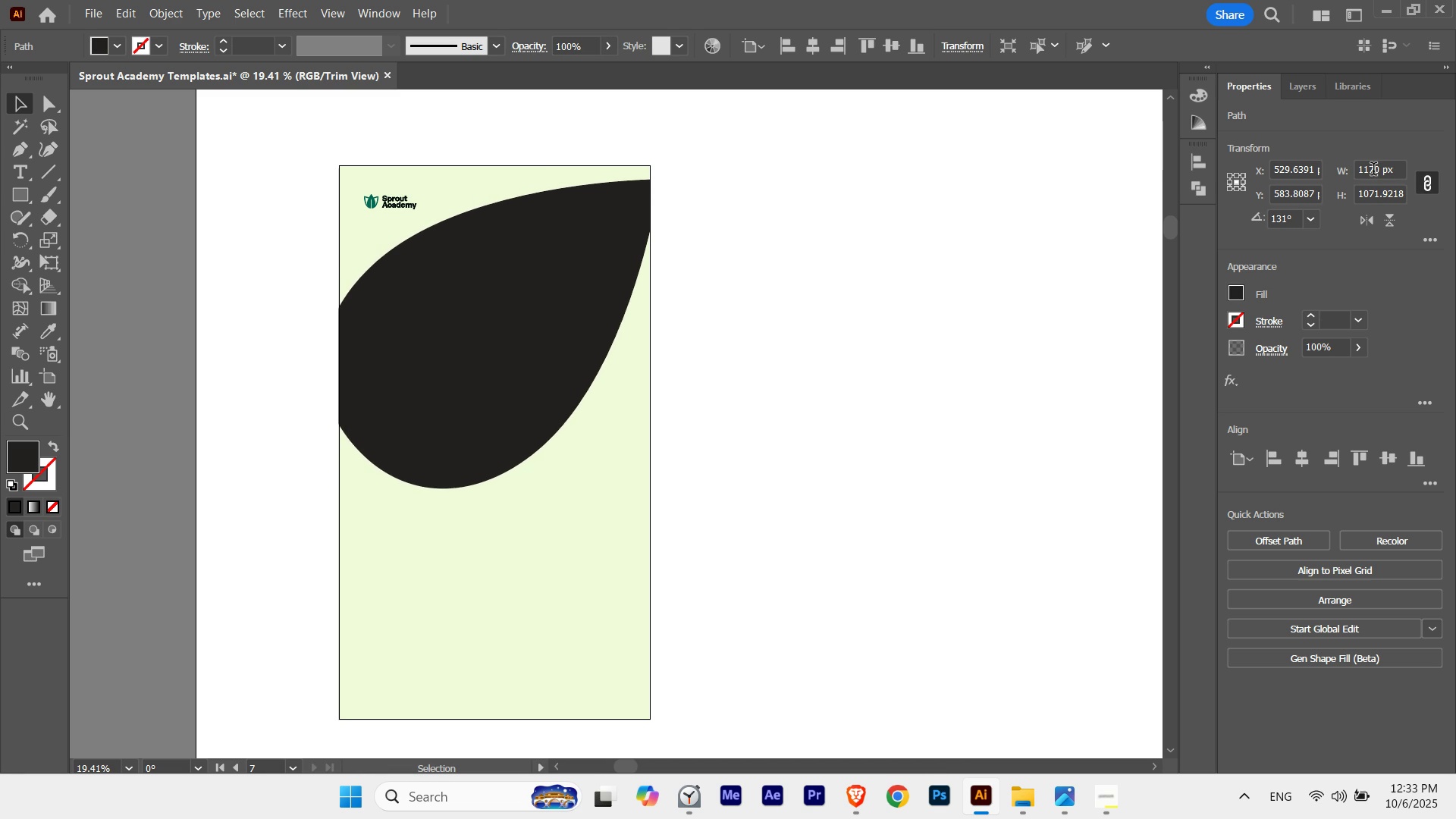 
key(ArrowDown)
 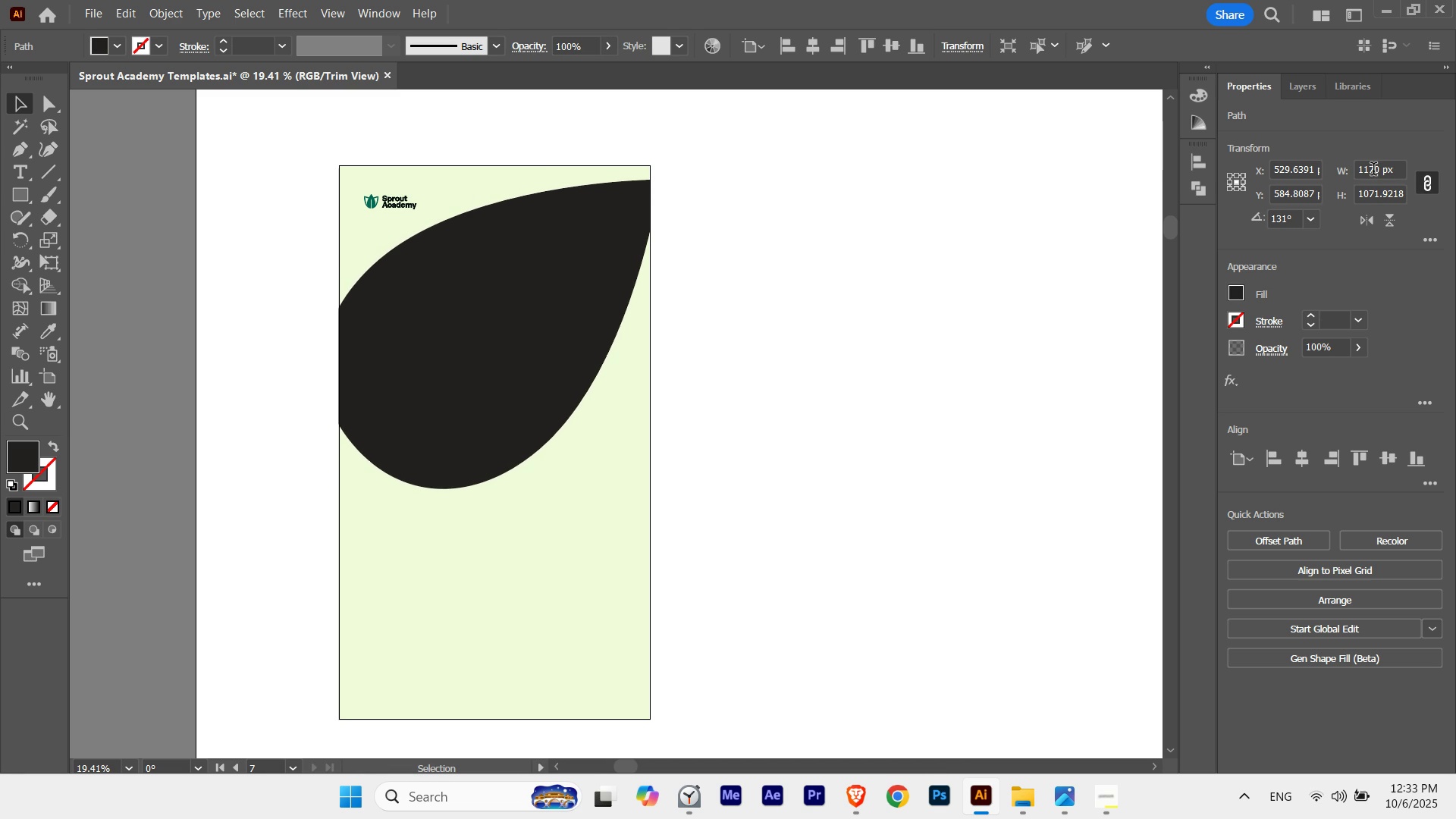 
key(ArrowUp)
 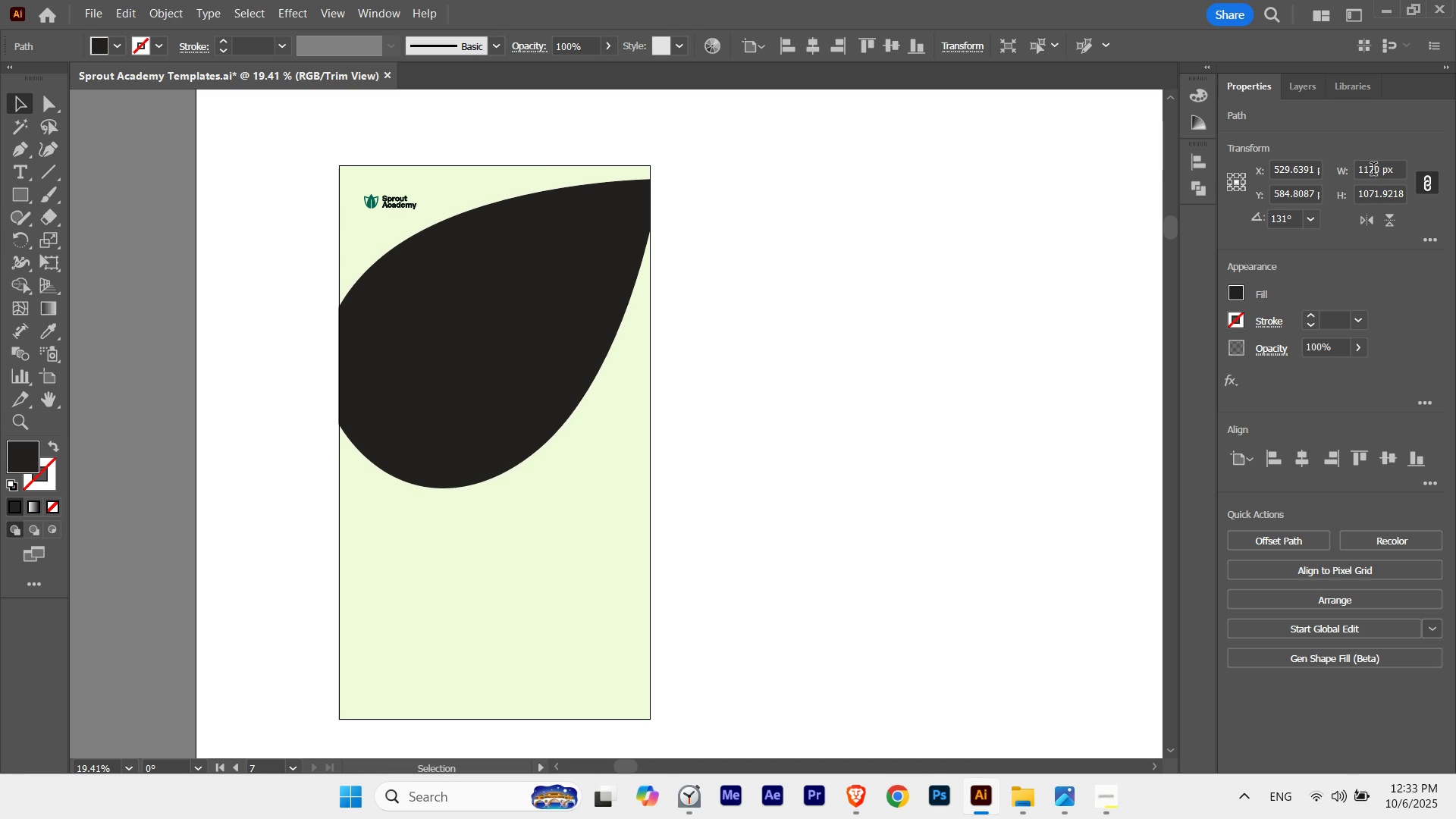 
key(ArrowUp)
 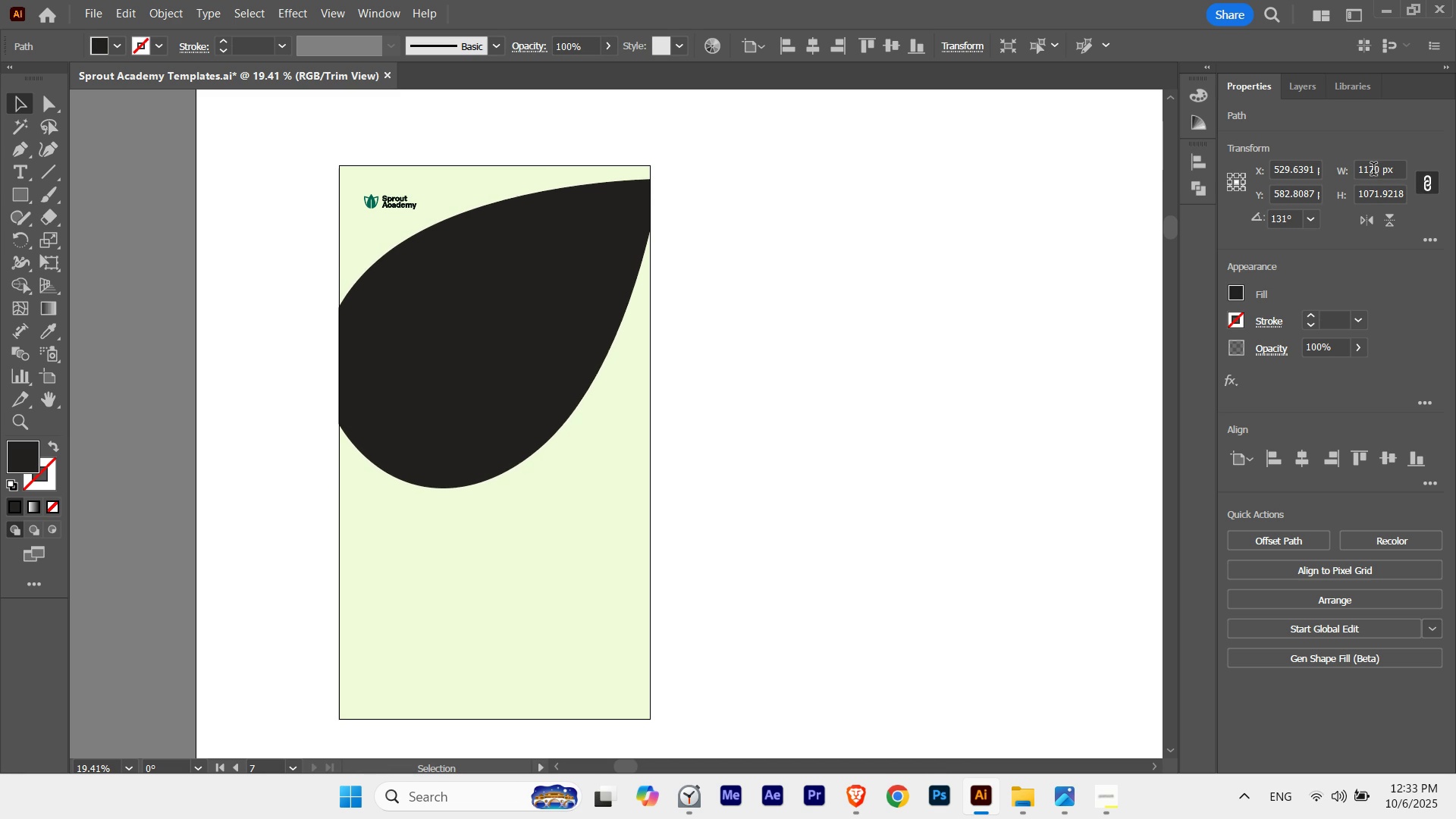 
key(ArrowDown)
 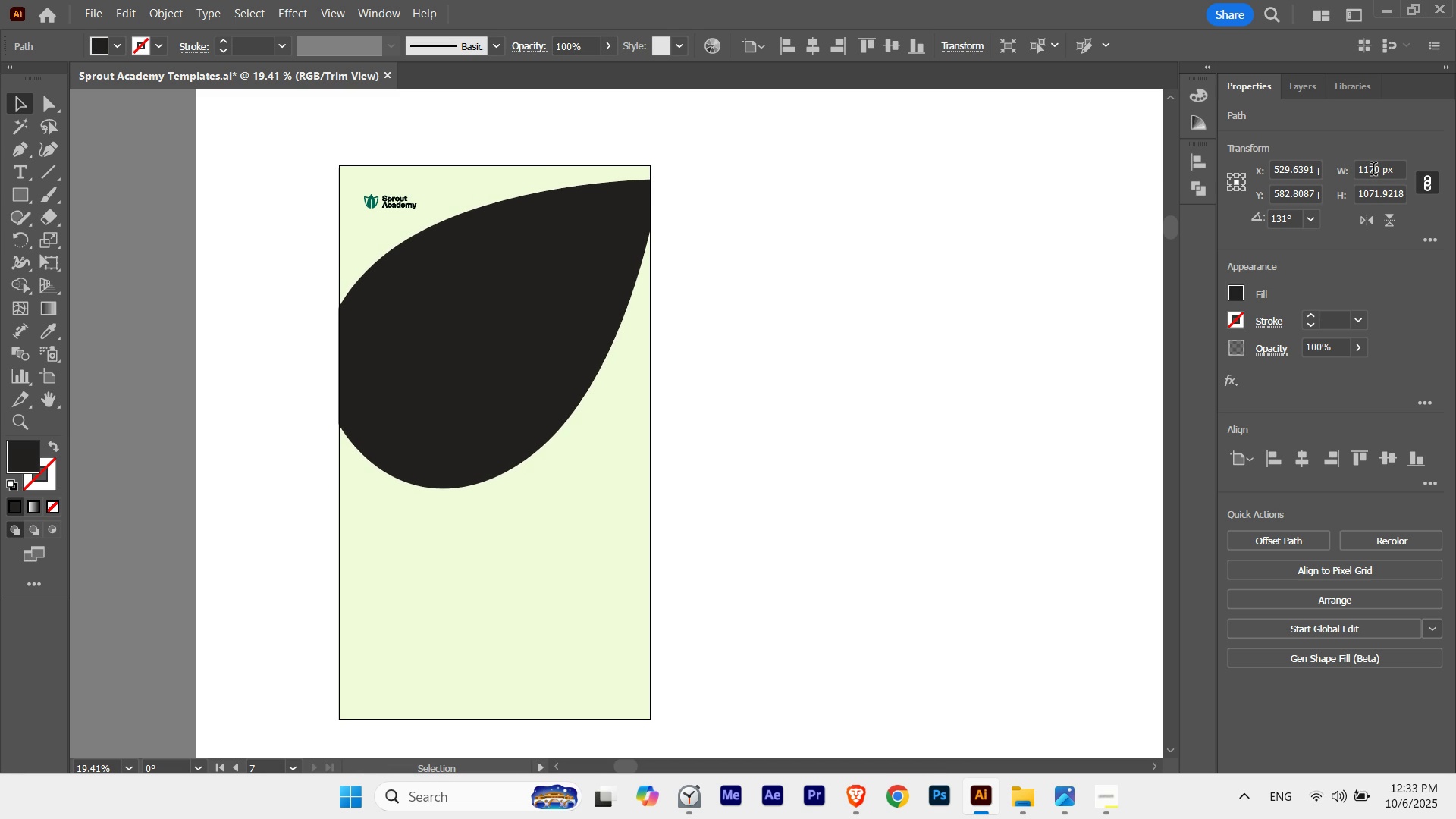 
key(ArrowDown)
 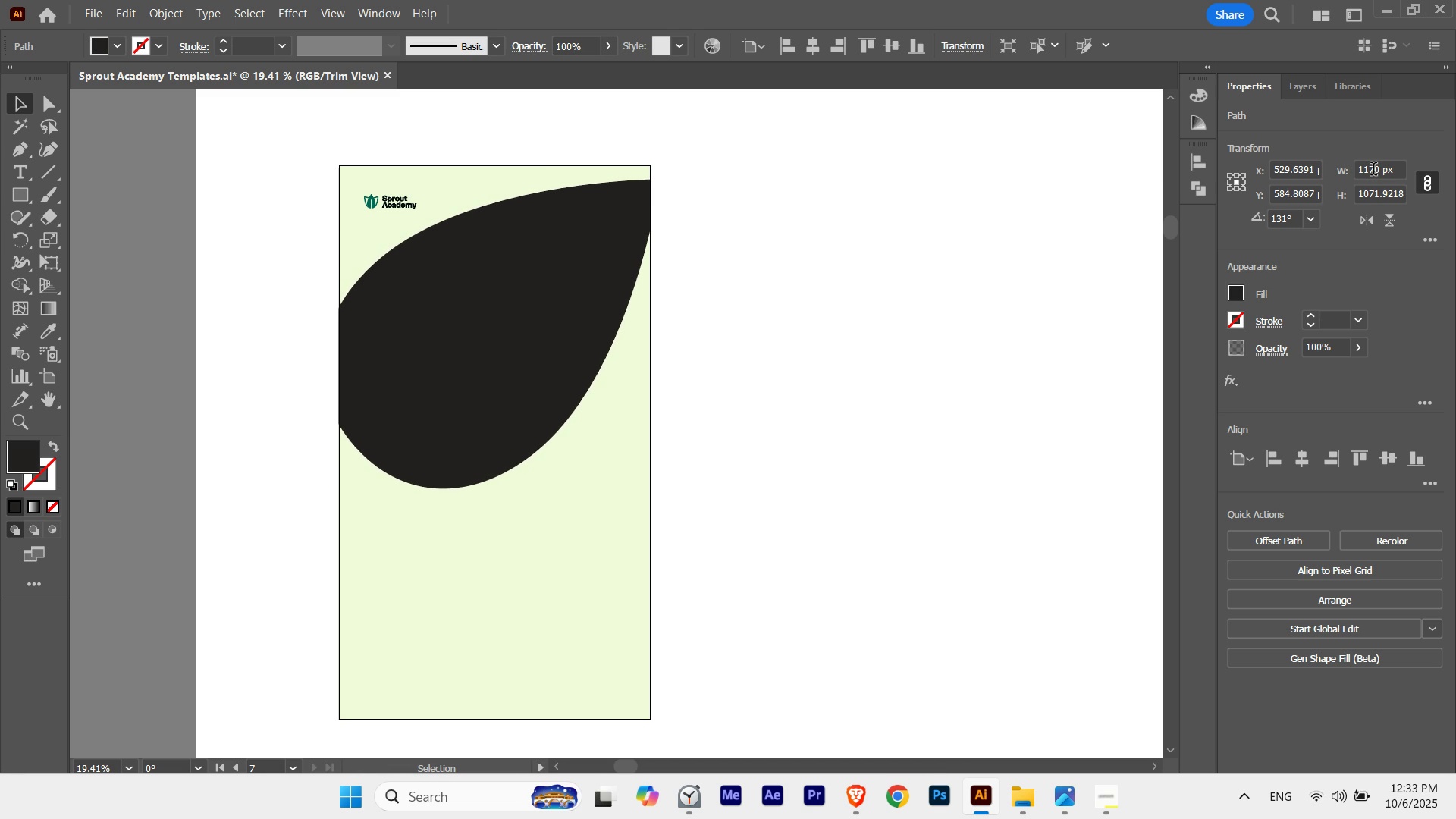 
key(ArrowUp)
 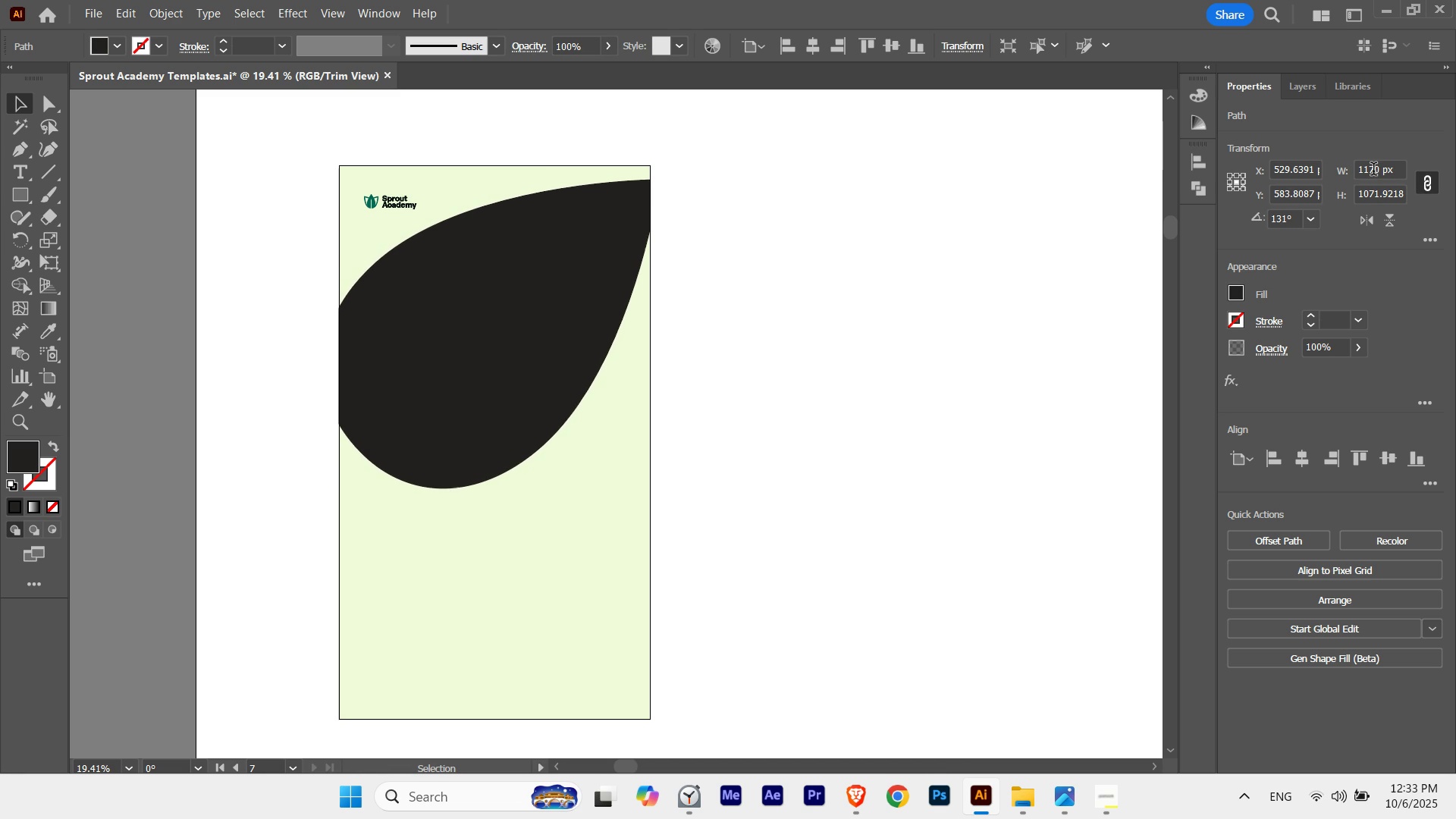 
key(ArrowDown)
 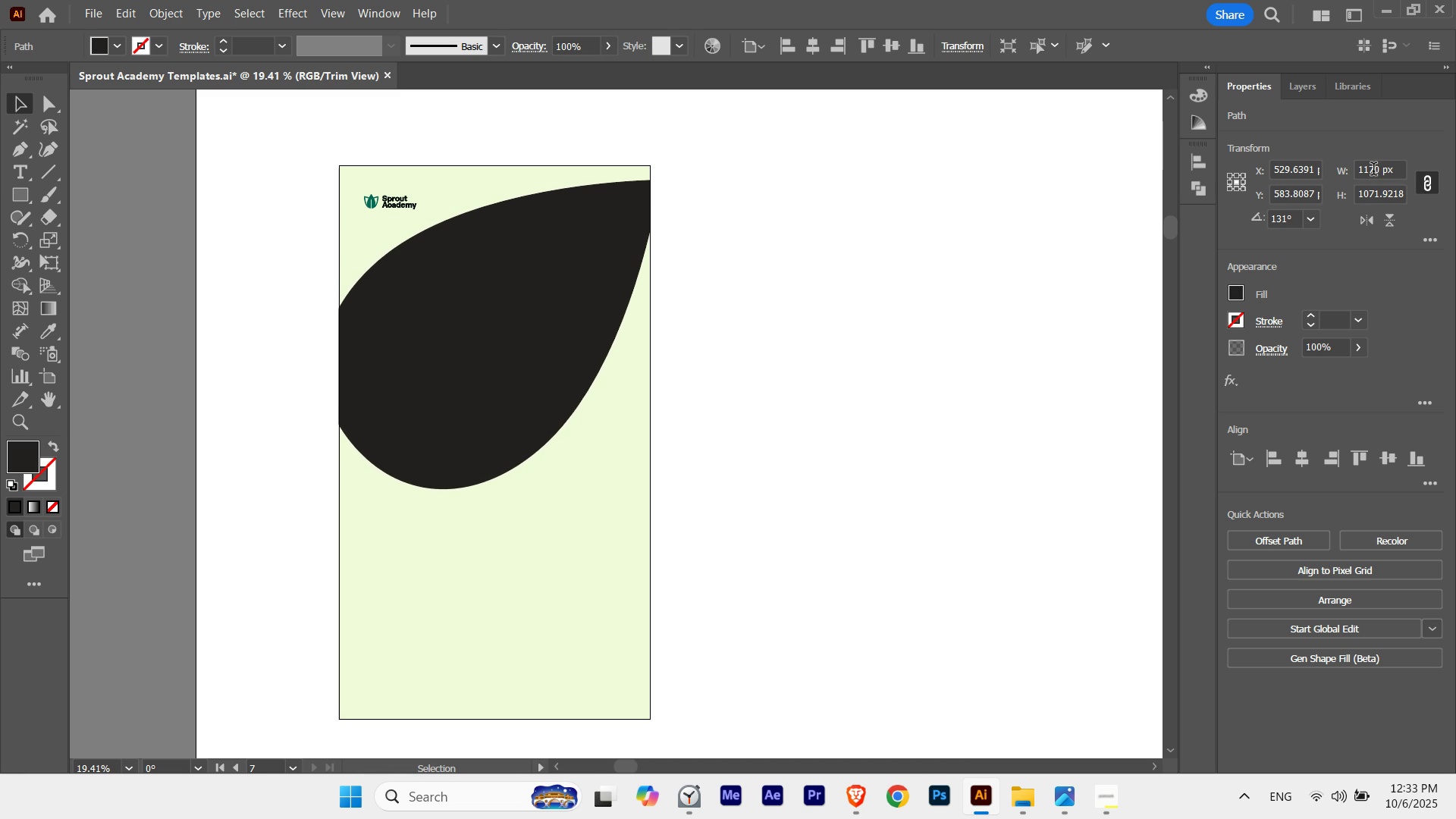 
key(ArrowDown)
 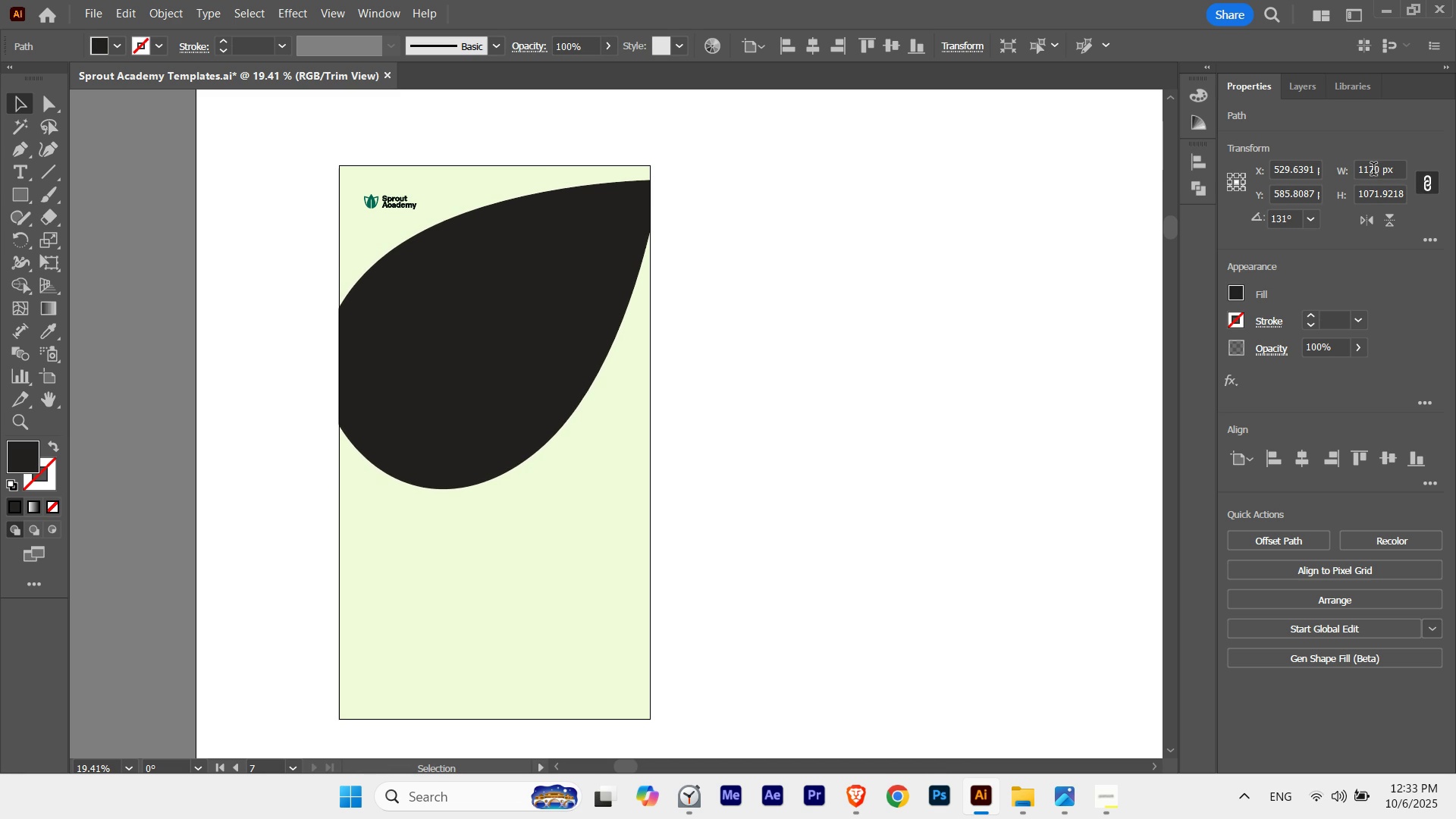 
key(ArrowDown)
 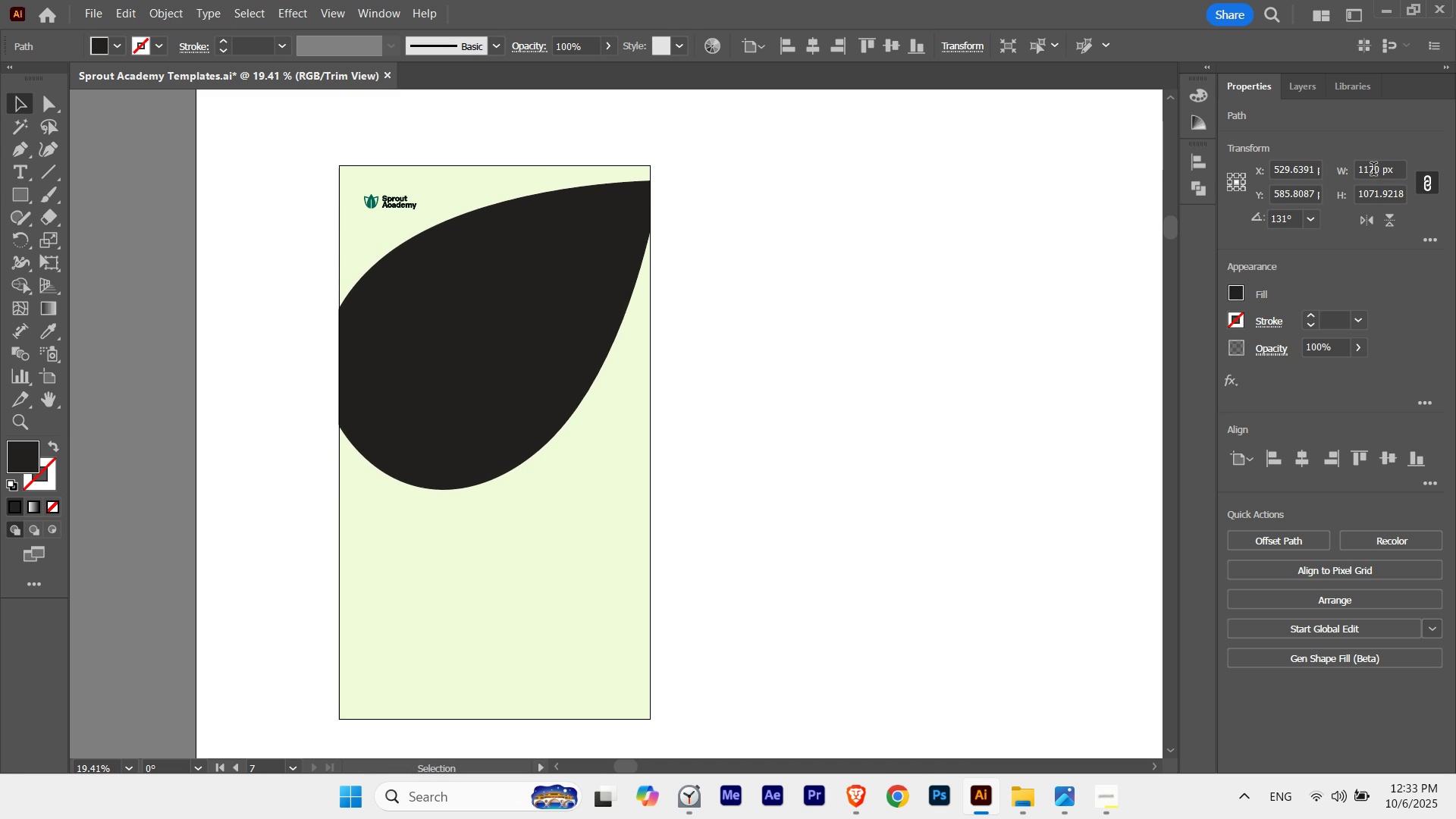 
key(ArrowDown)
 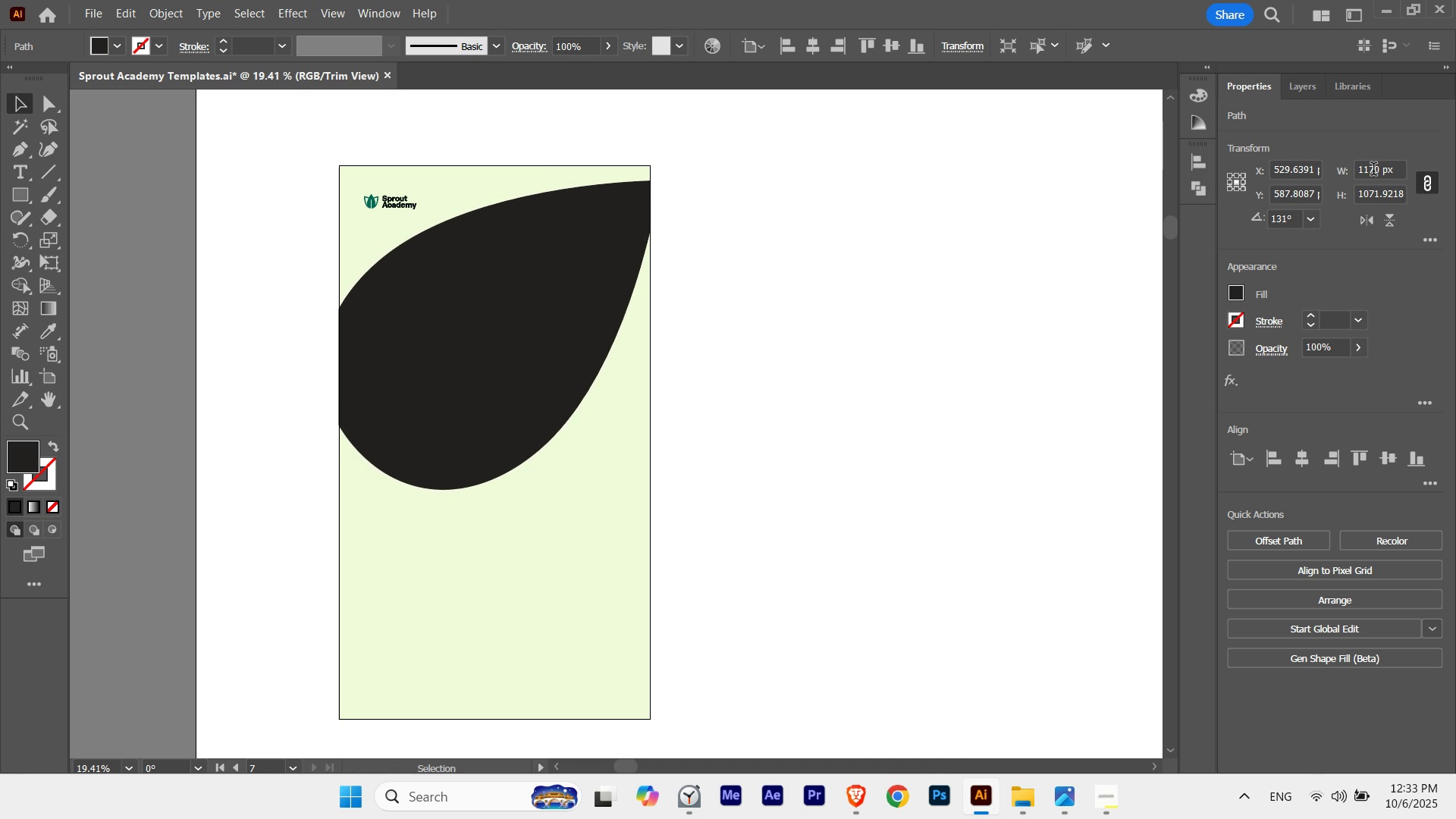 
key(ArrowUp)
 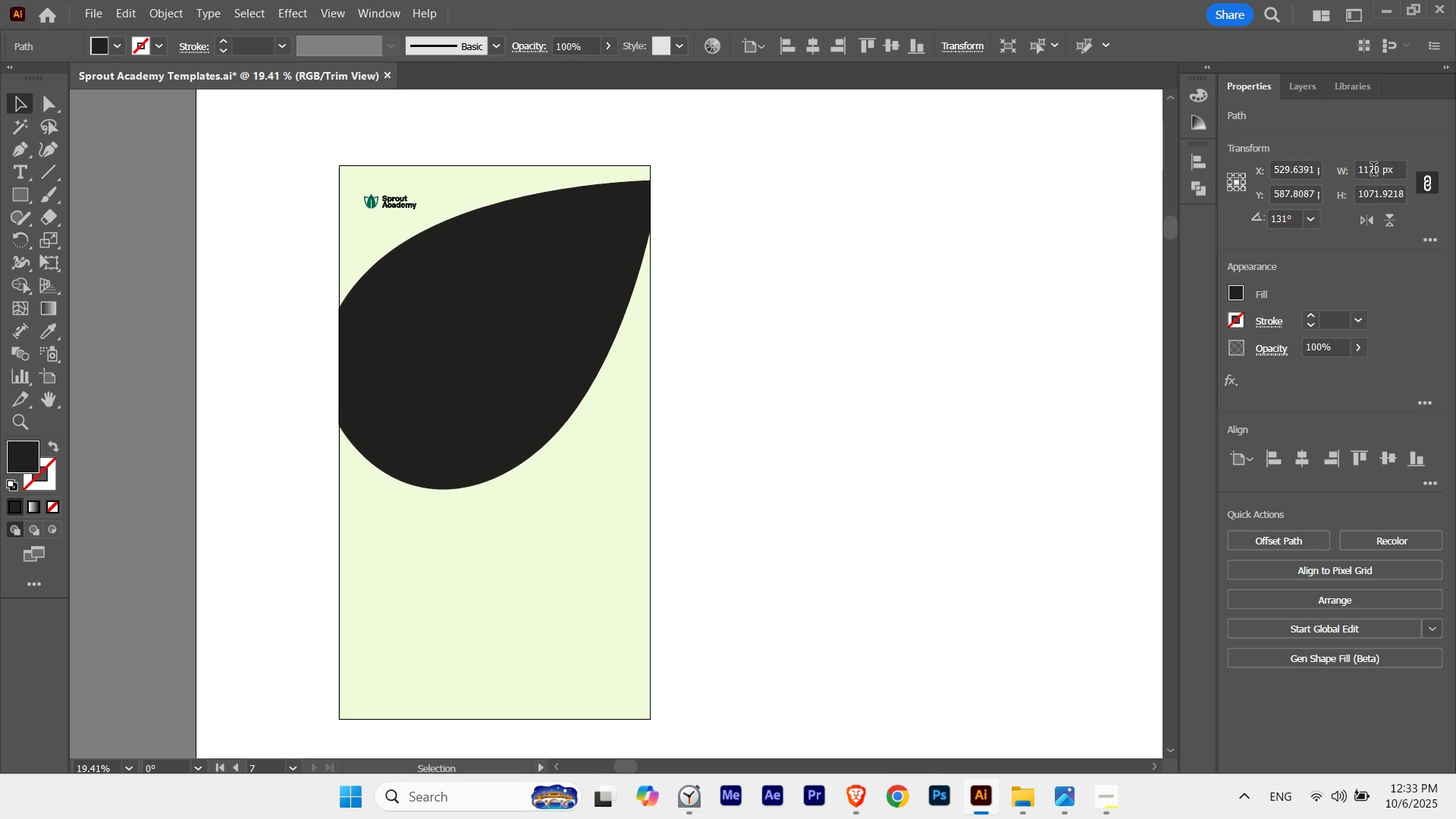 
key(ArrowUp)
 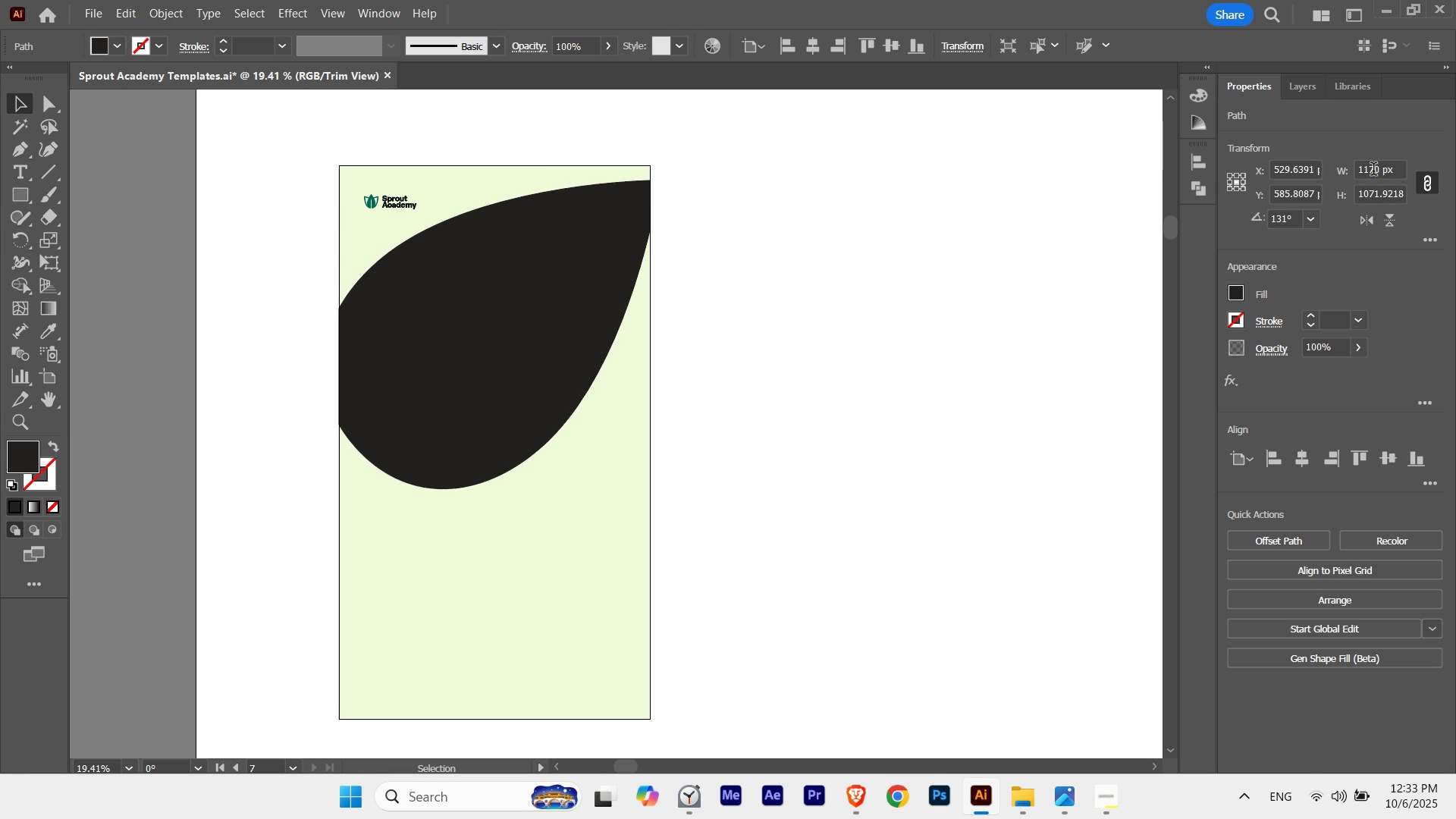 
key(ArrowDown)
 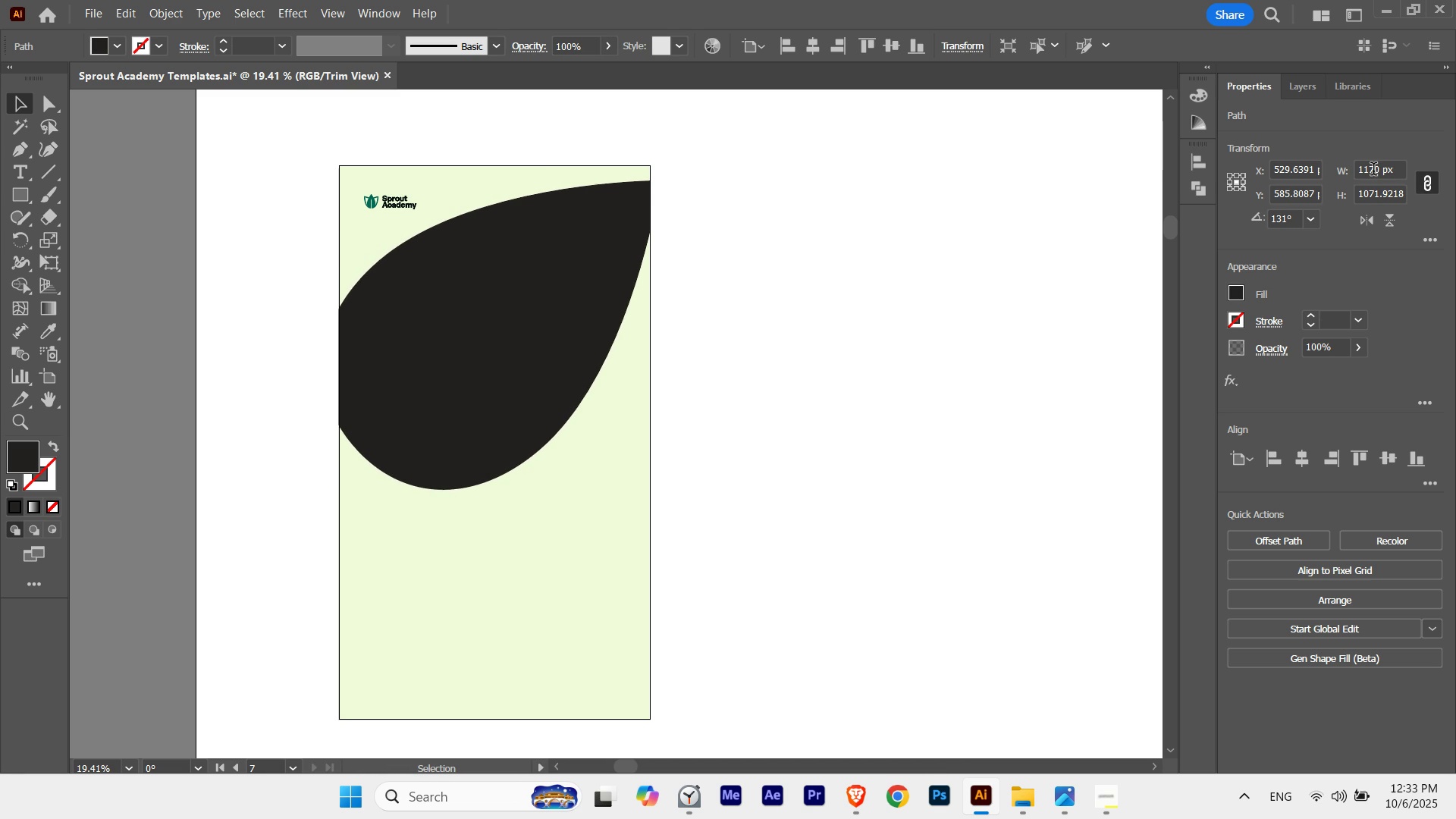 
key(ArrowDown)
 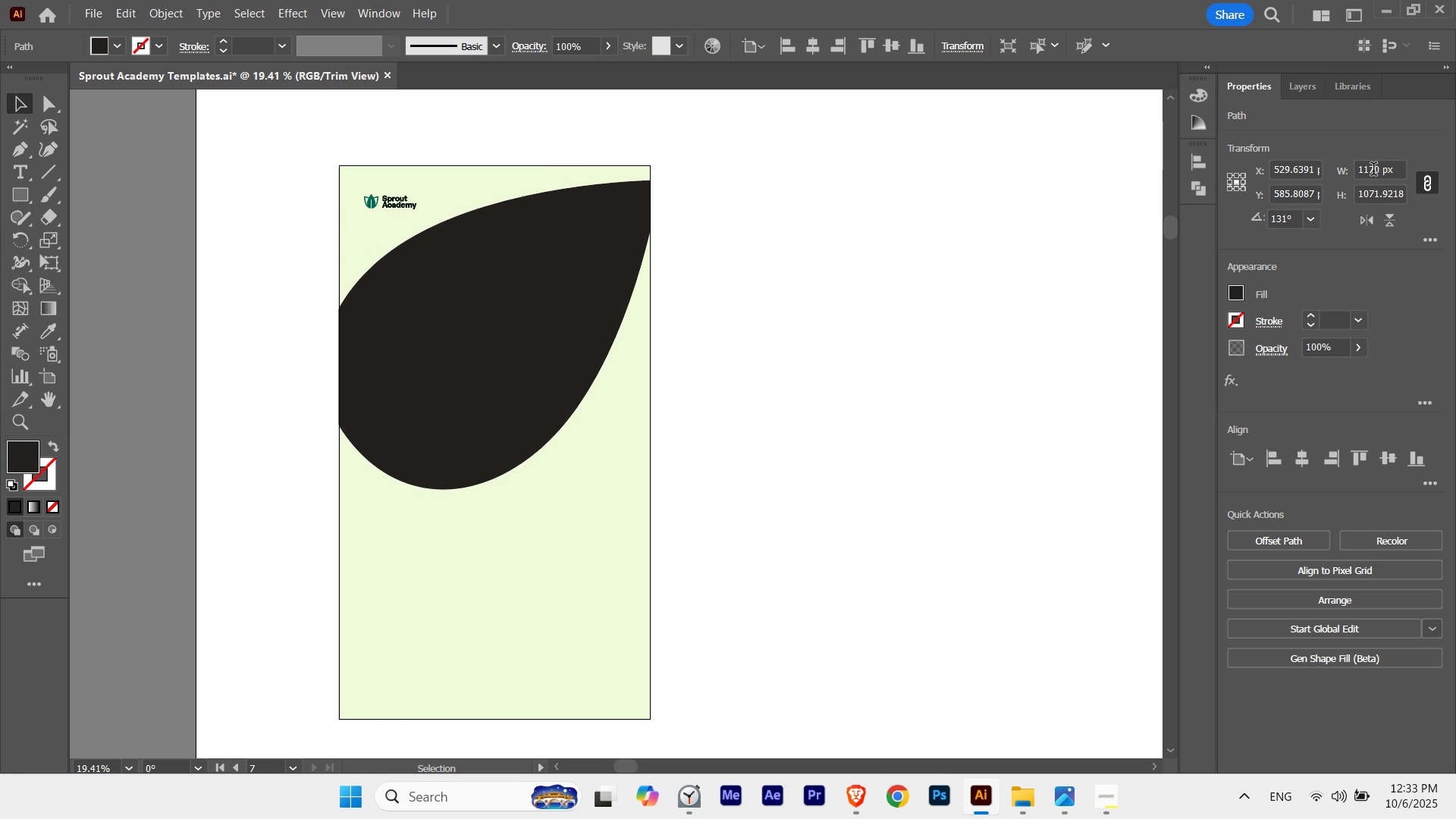 
key(ArrowUp)
 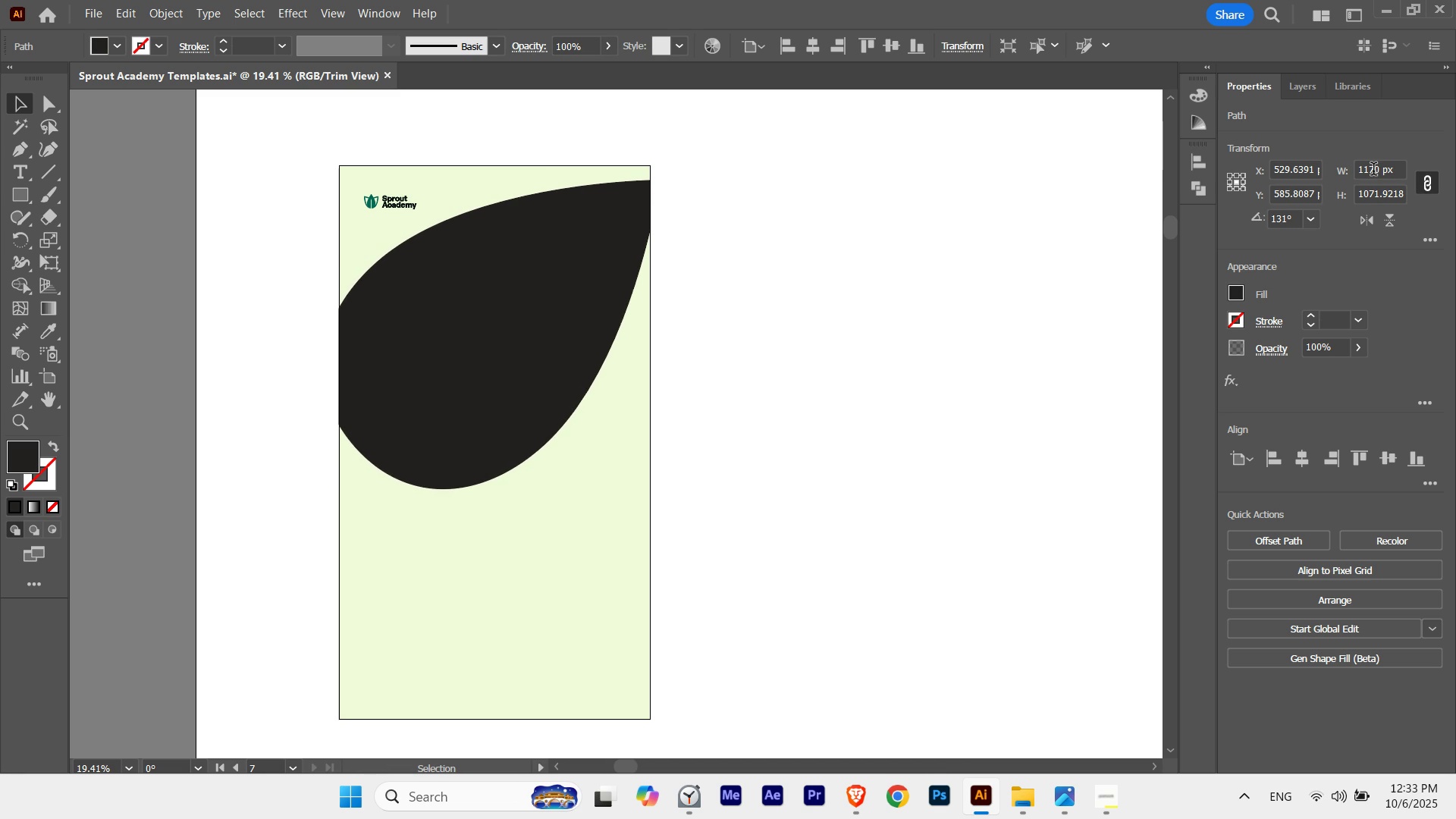 
key(ArrowUp)
 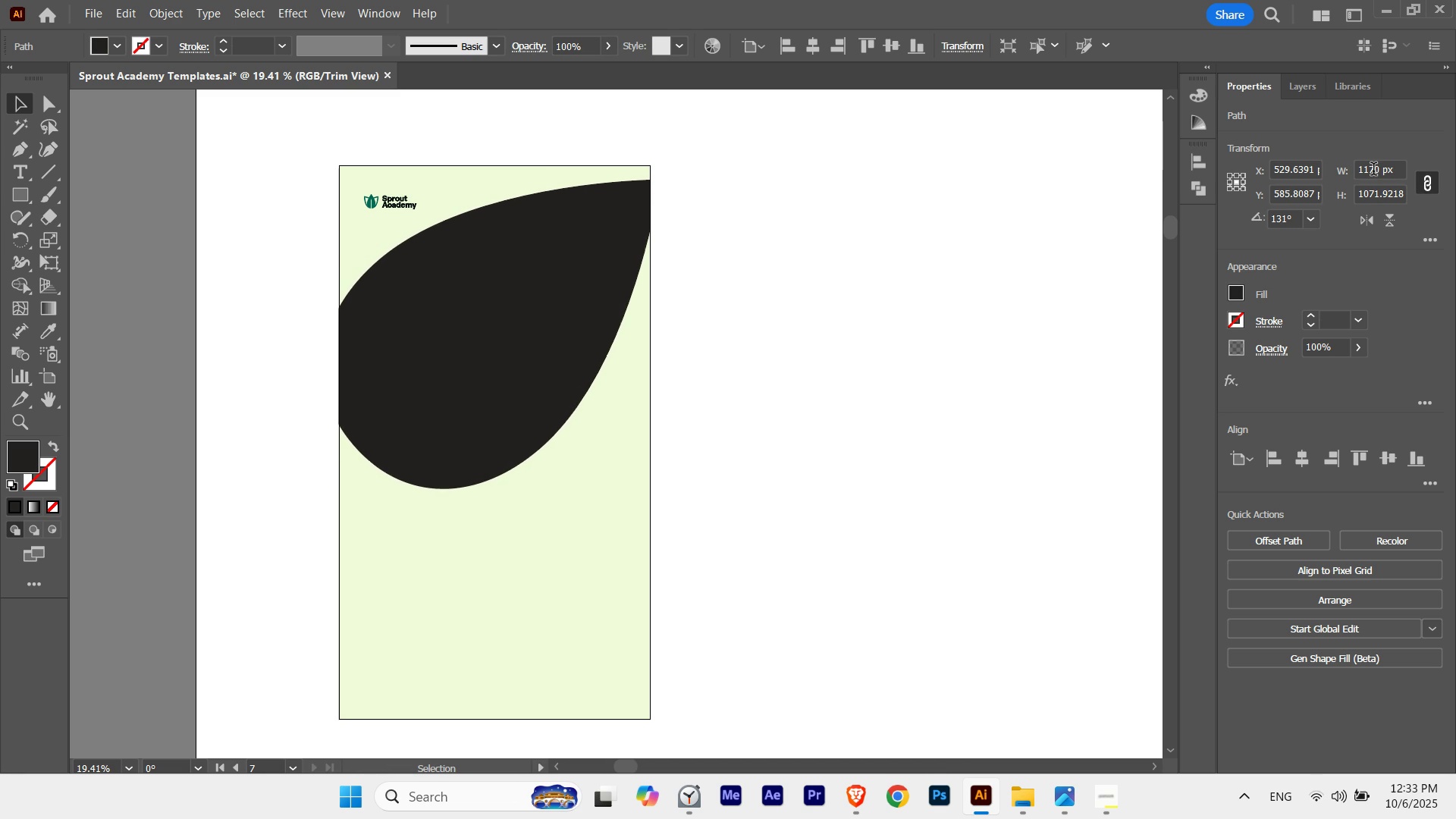 
key(ArrowUp)
 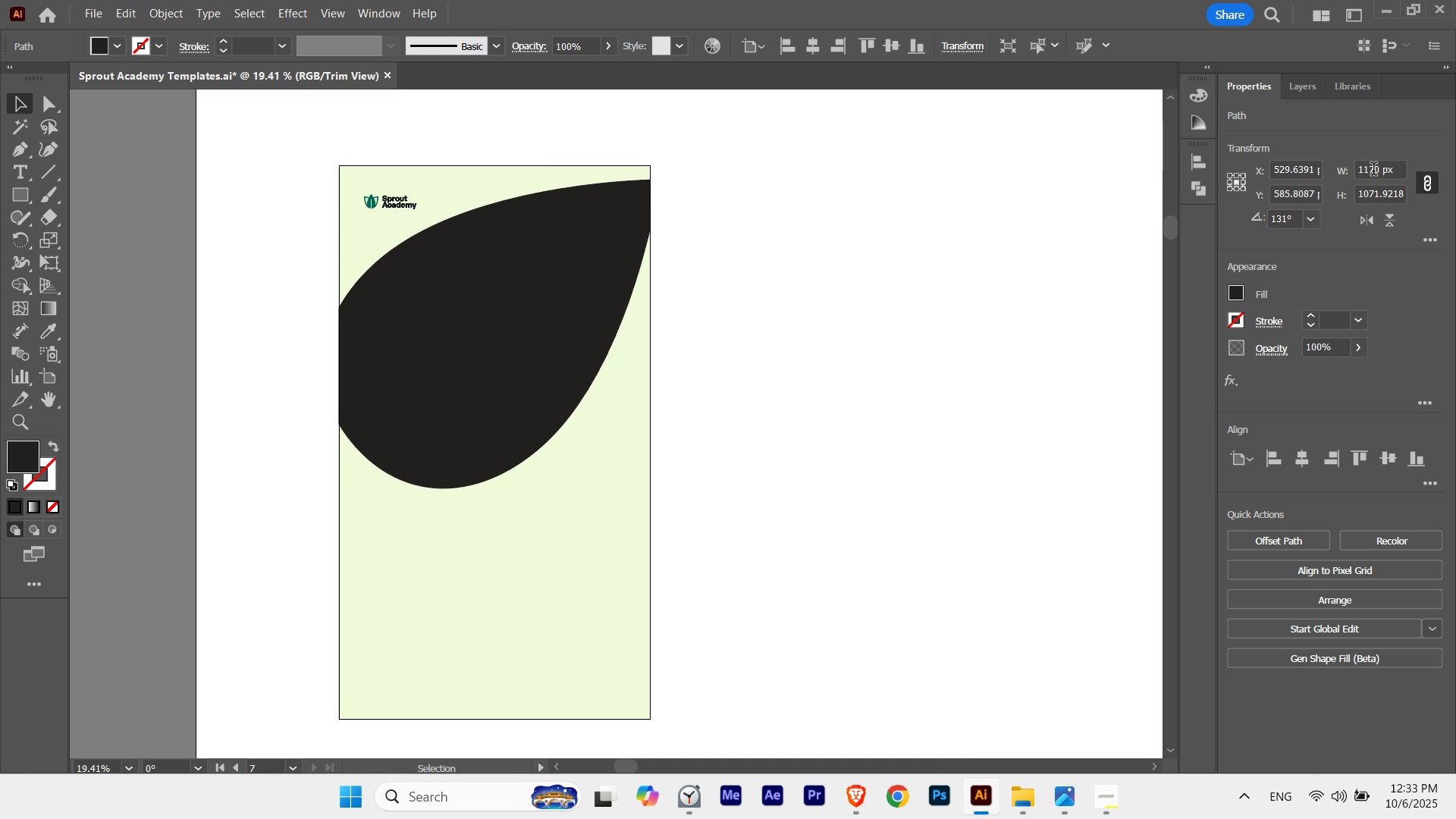 
key(ArrowUp)
 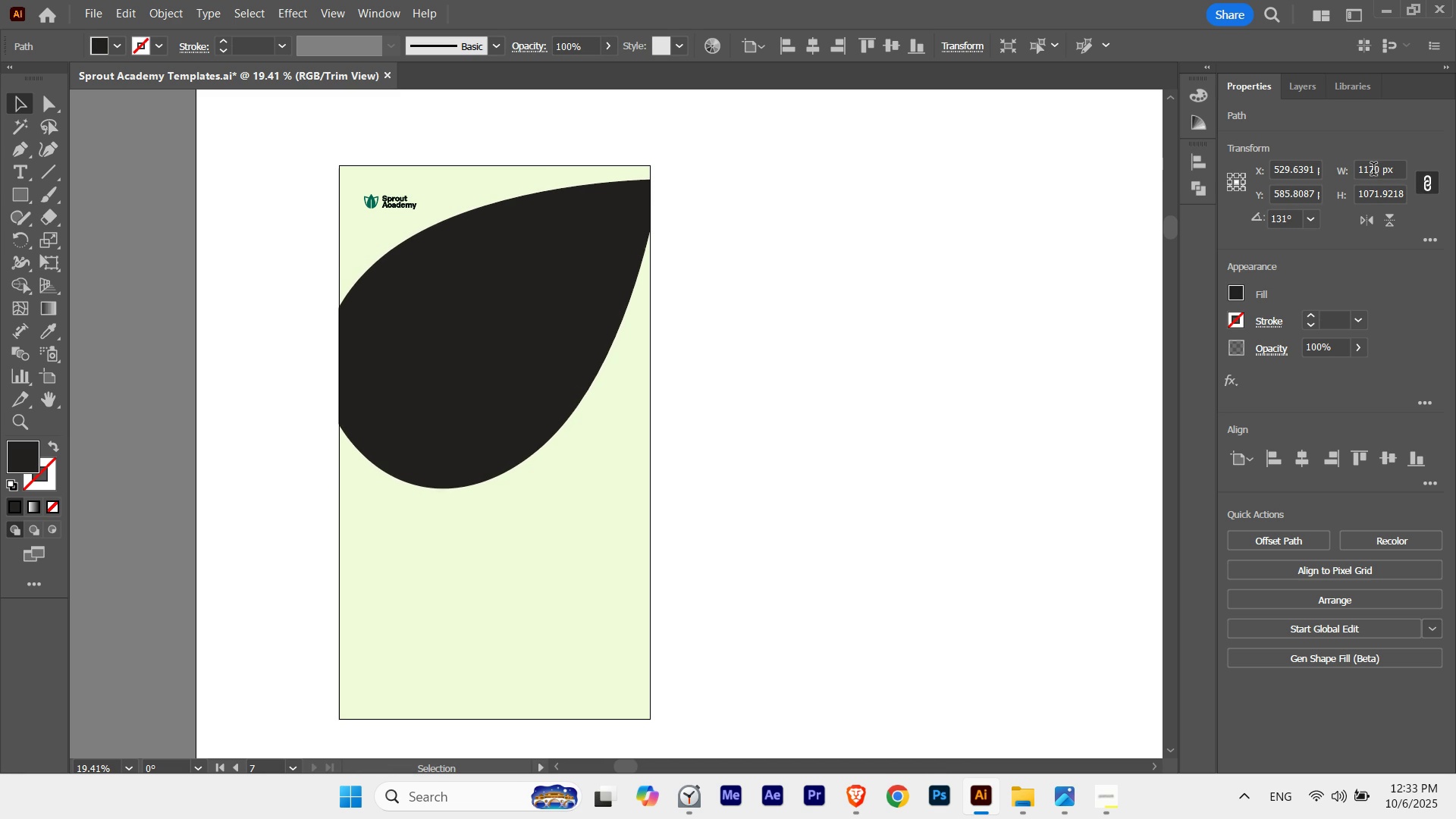 
key(ArrowUp)